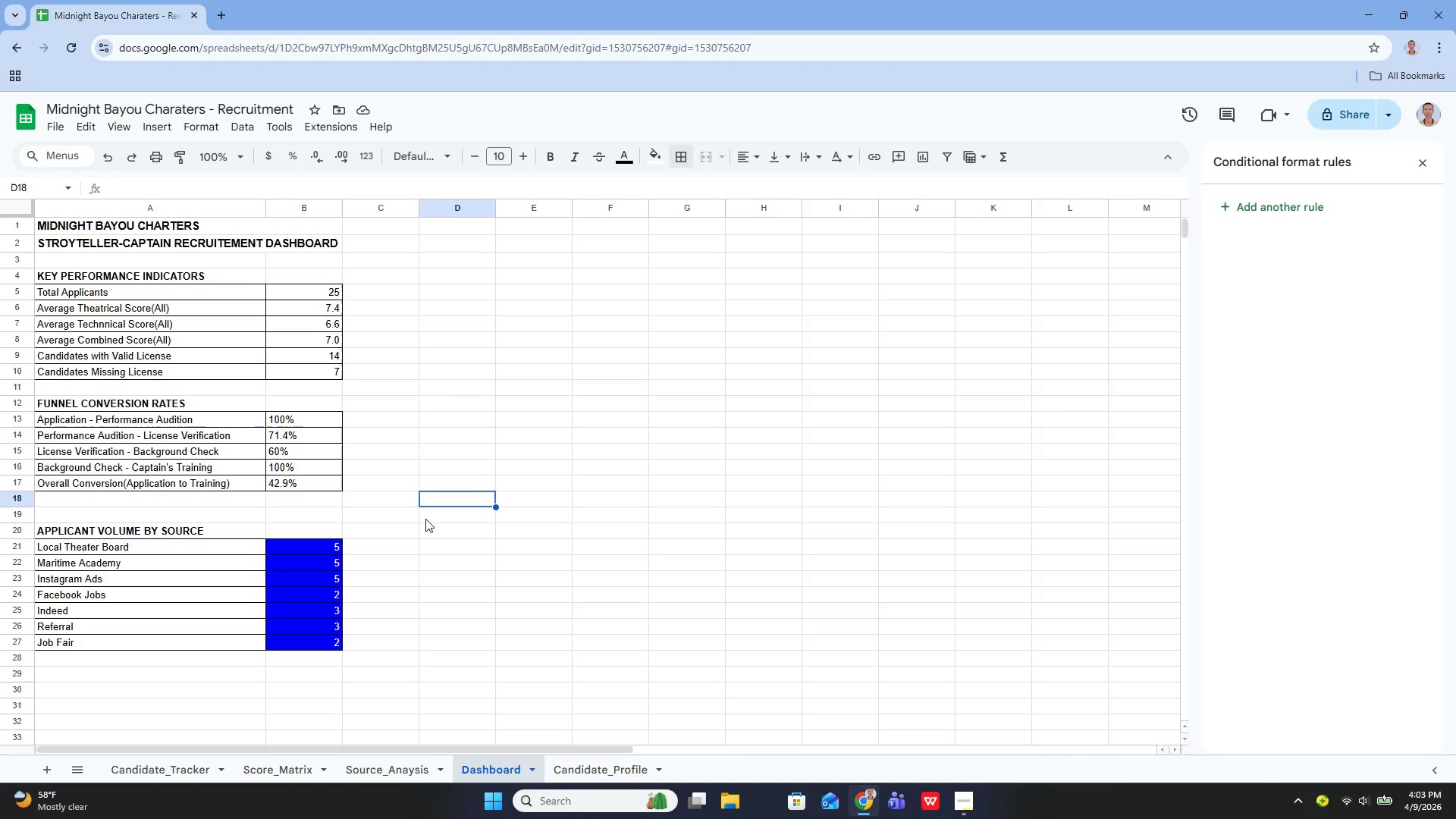 
wait(42.41)
 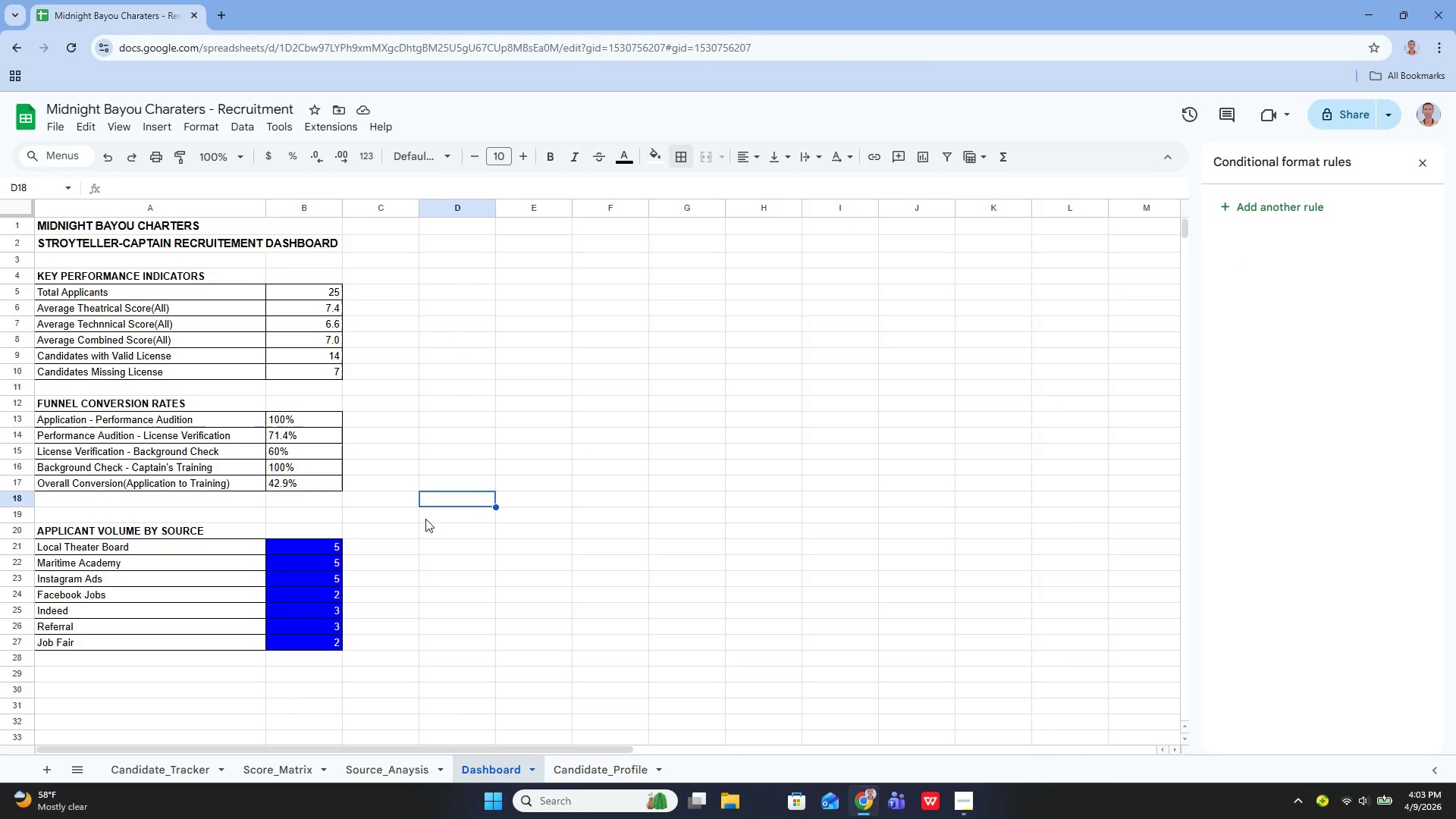 
left_click([960, 795])